 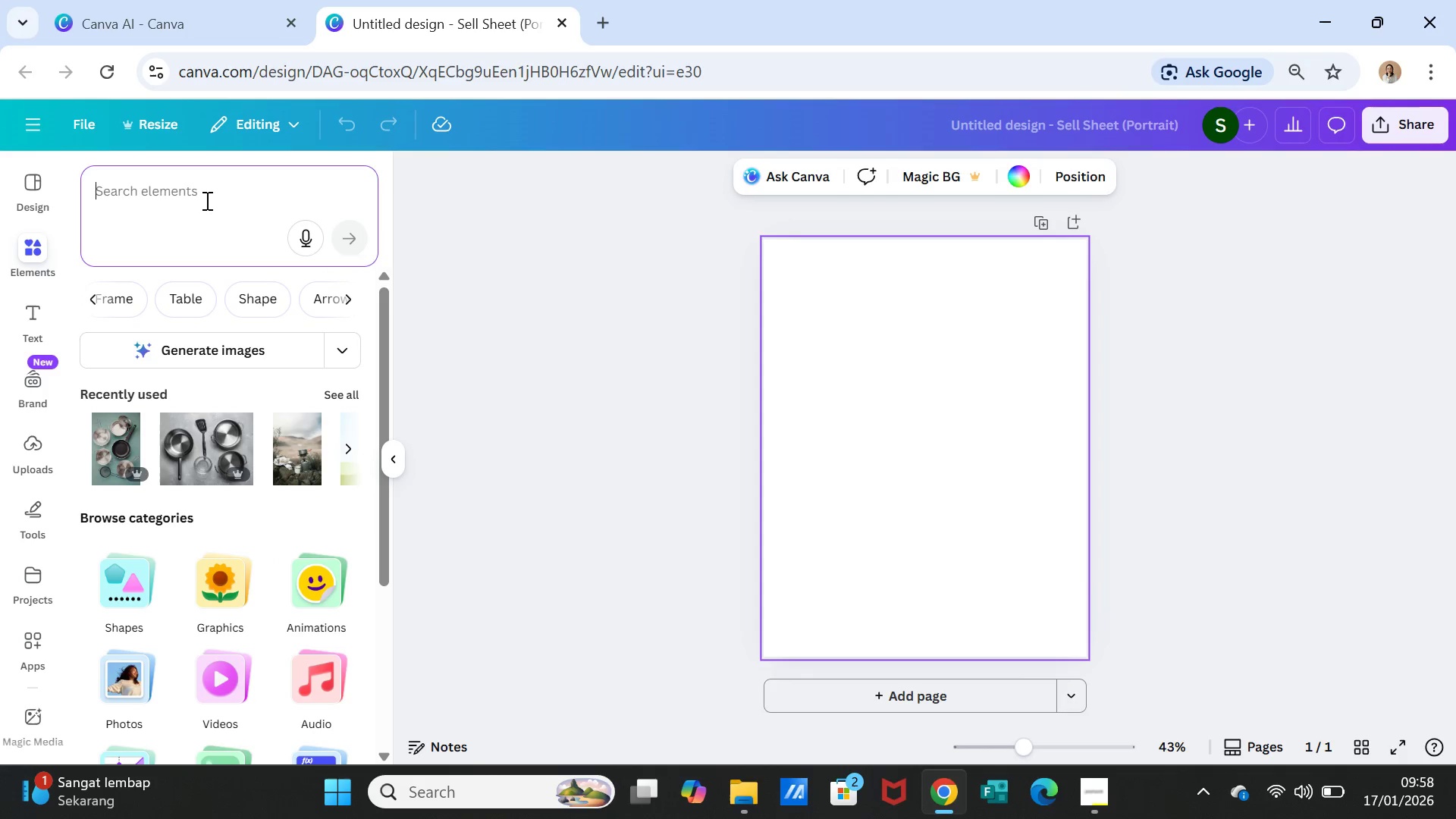 
type(frame)
 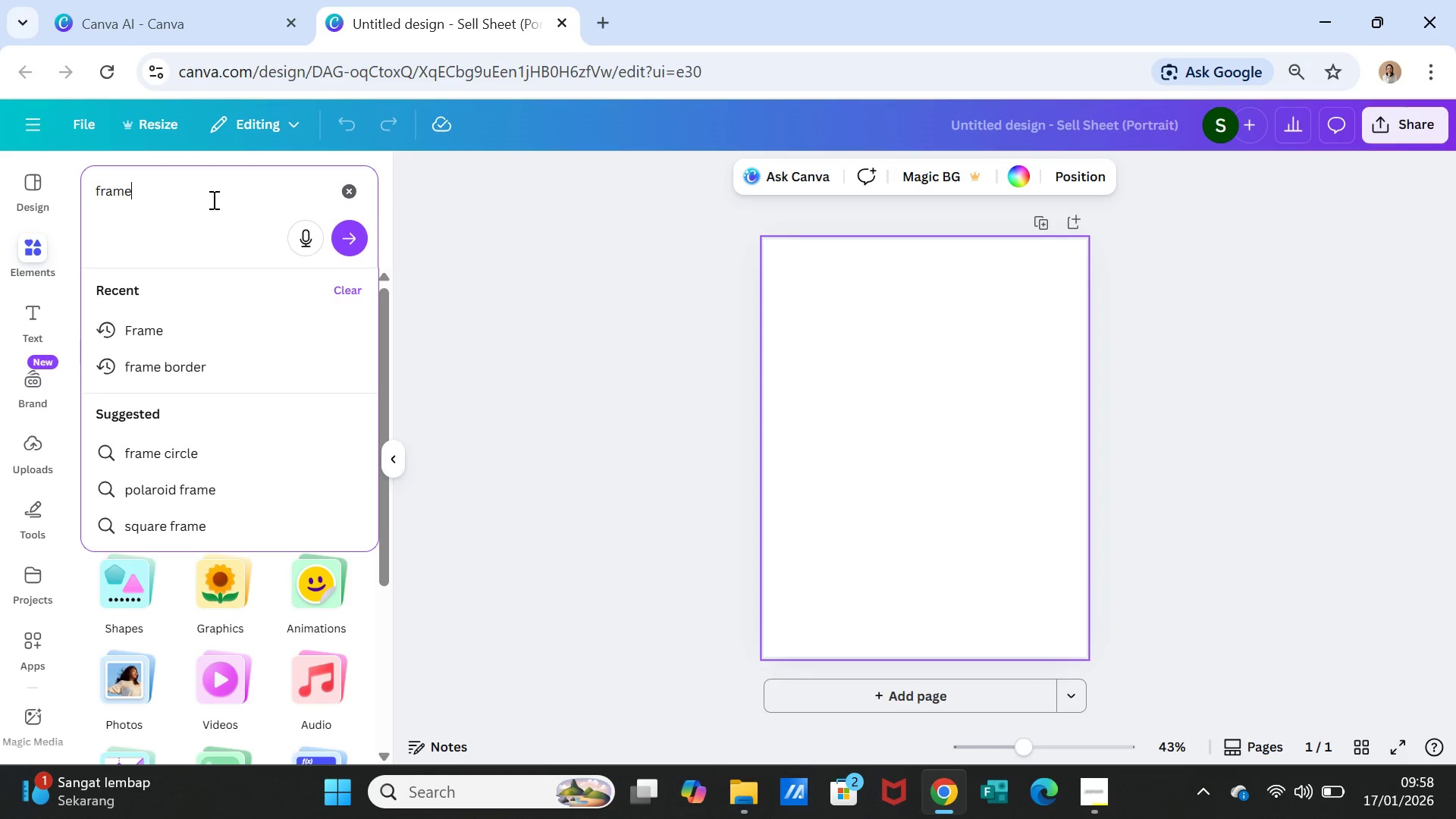 
key(Enter)
 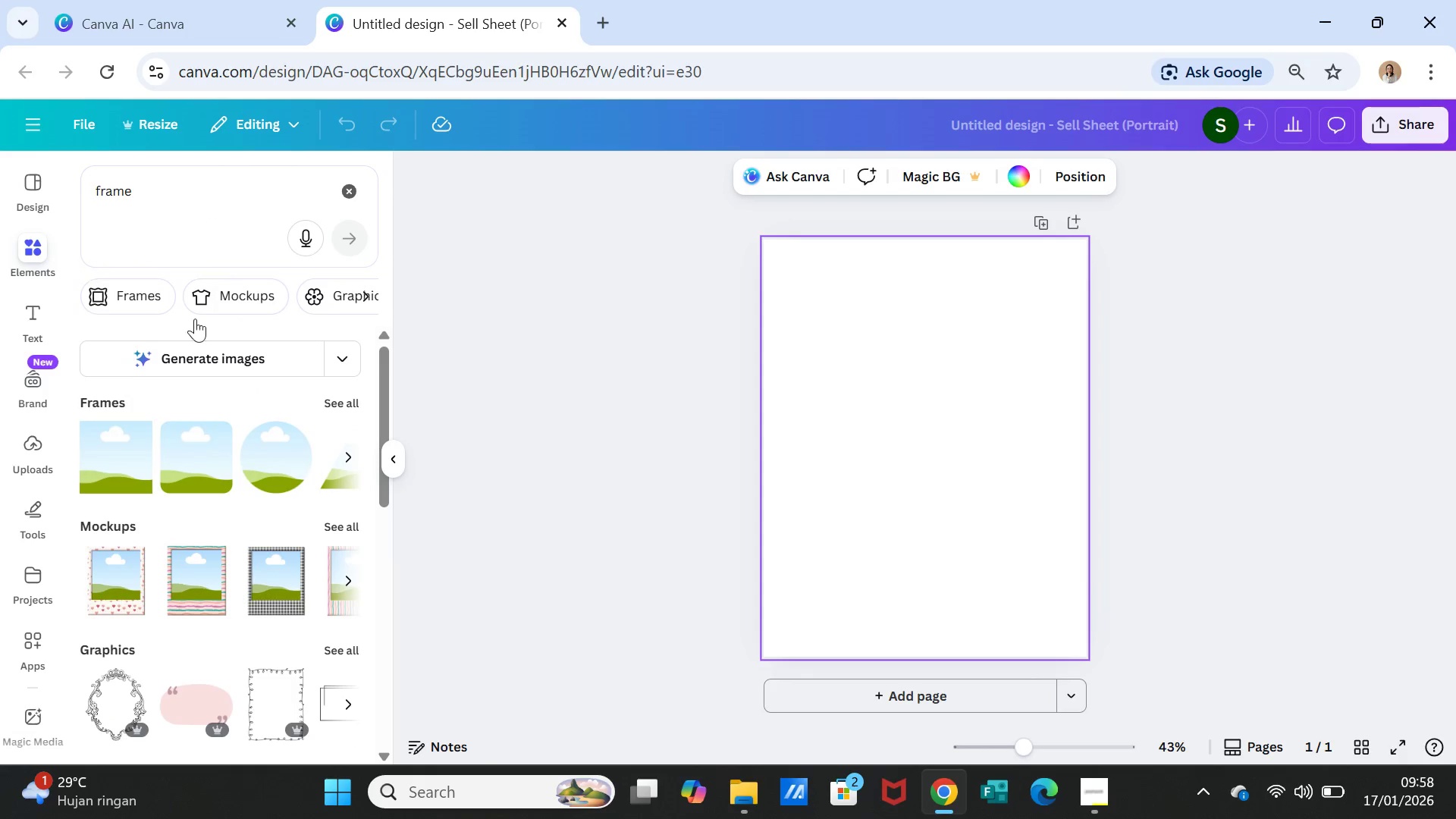 
left_click([125, 467])
 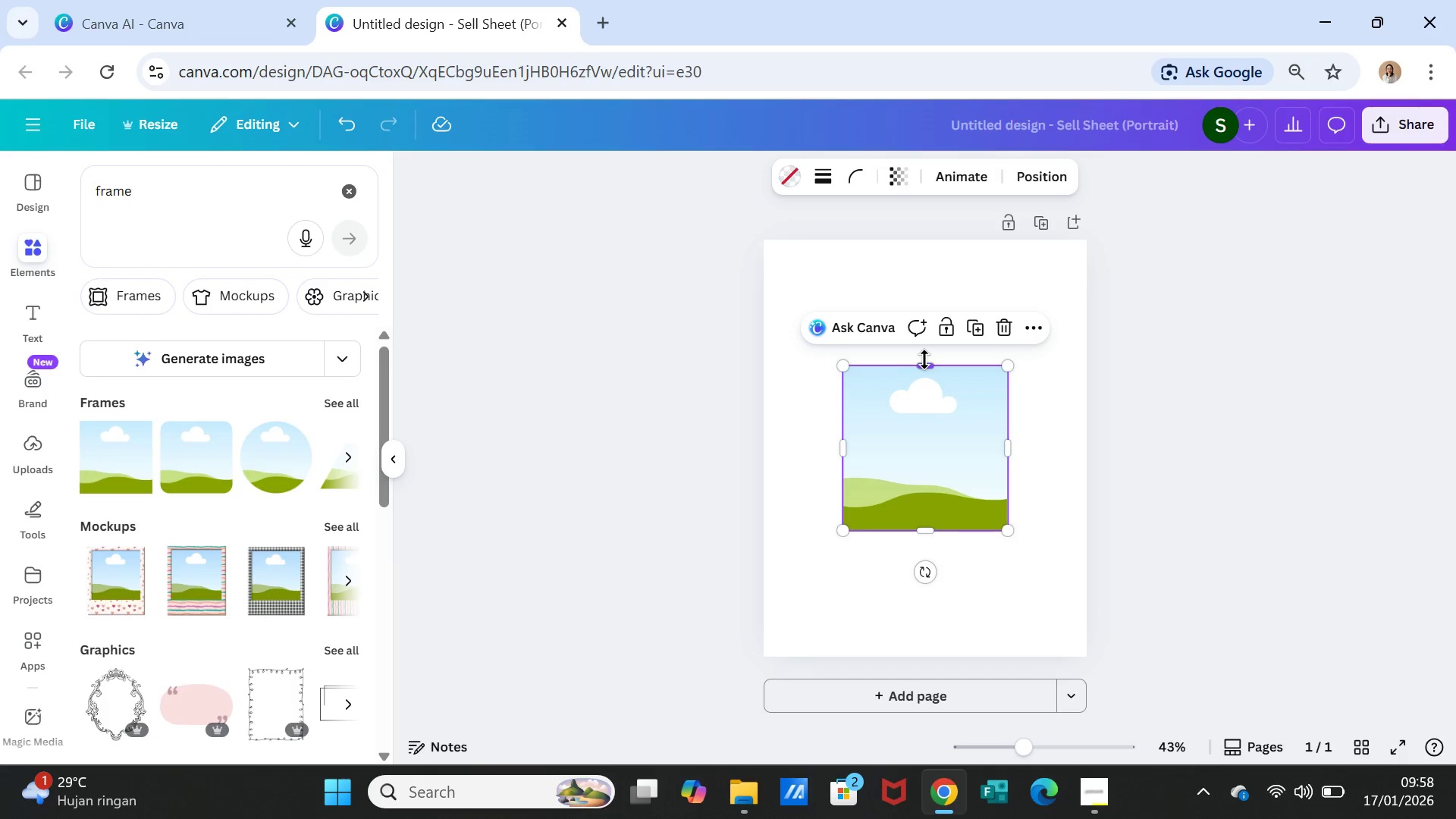 
left_click_drag(start_coordinate=[930, 367], to_coordinate=[940, 243])
 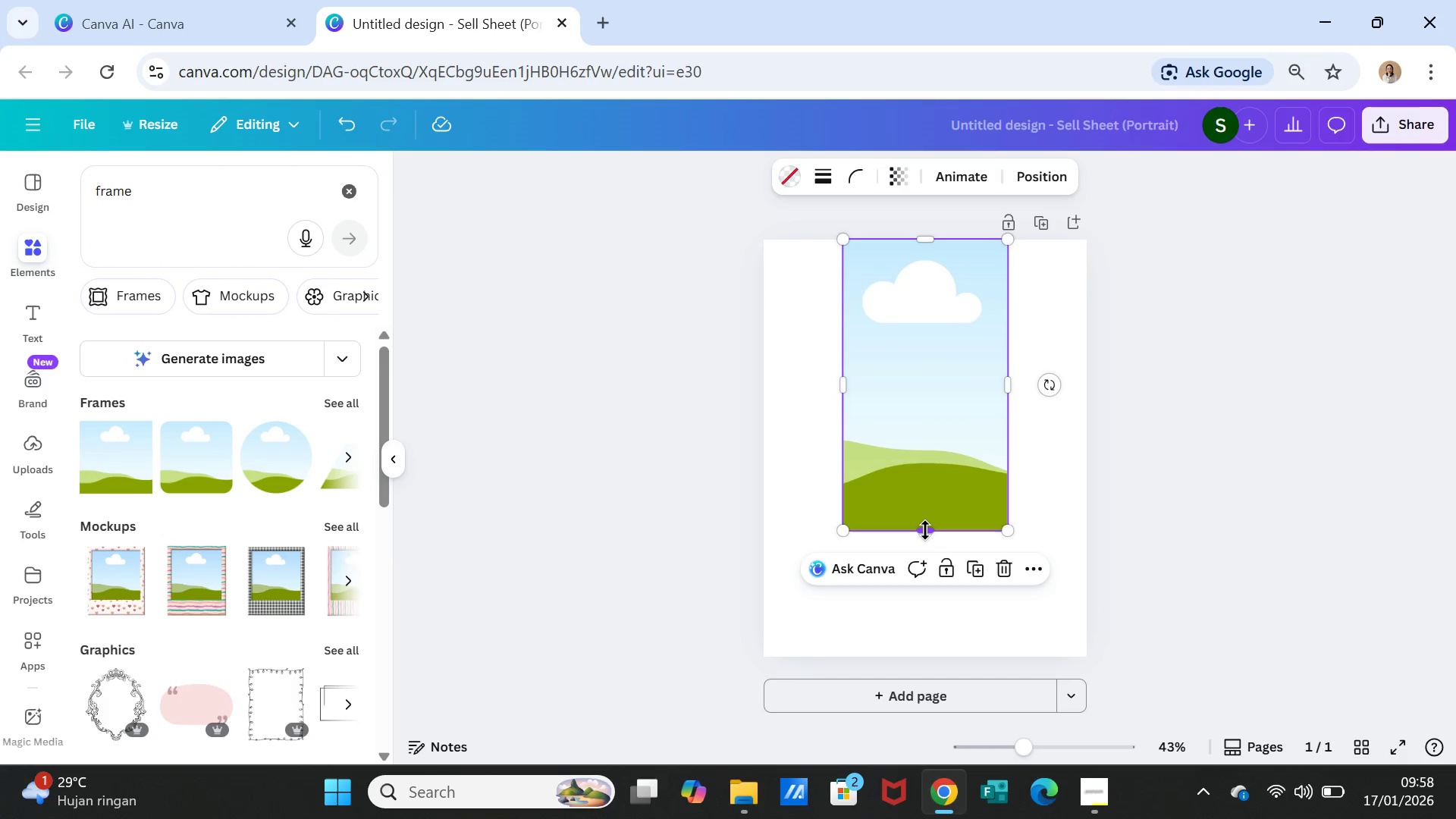 
left_click_drag(start_coordinate=[925, 530], to_coordinate=[927, 658])
 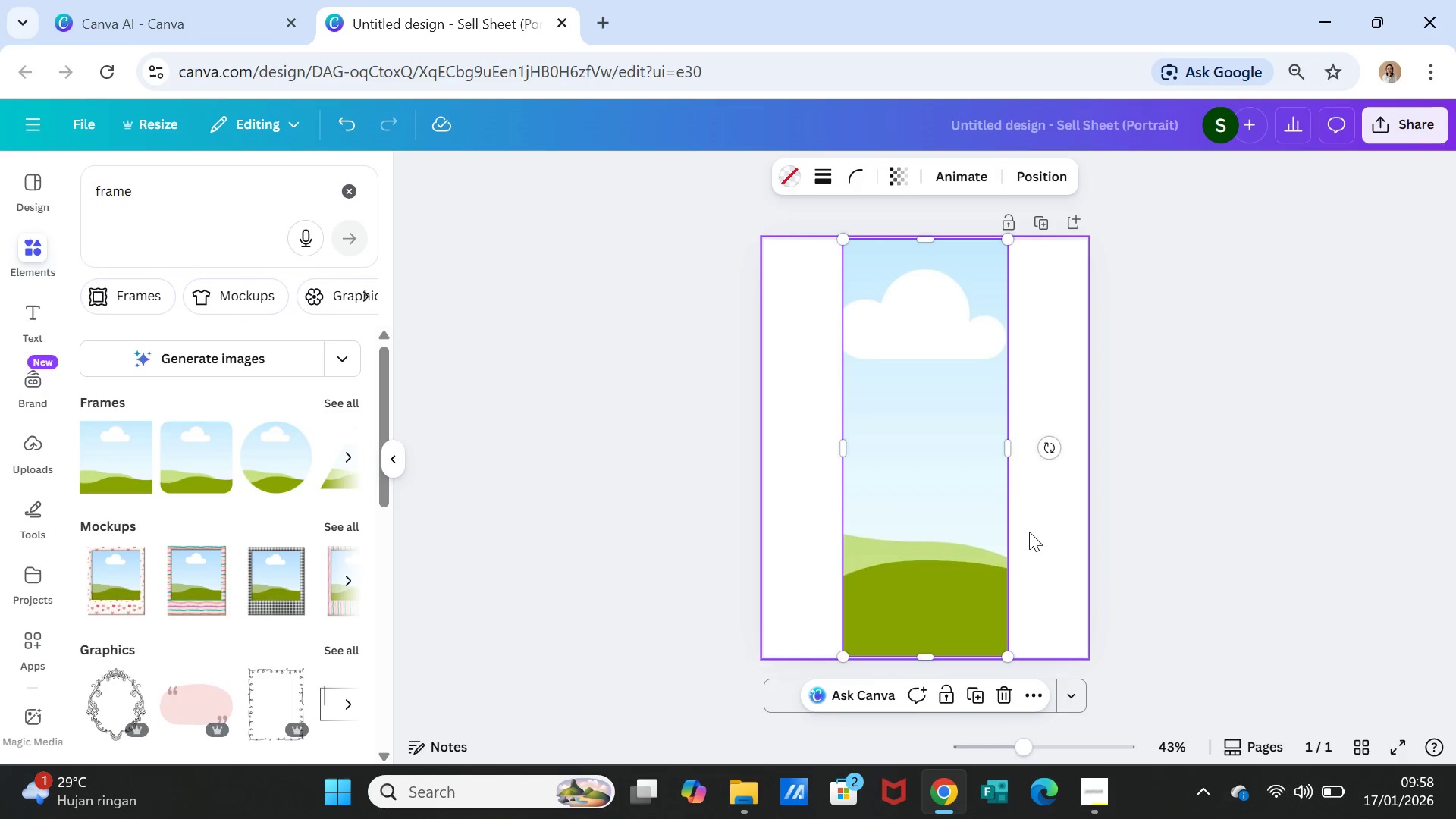 
left_click_drag(start_coordinate=[1003, 452], to_coordinate=[1078, 451])
 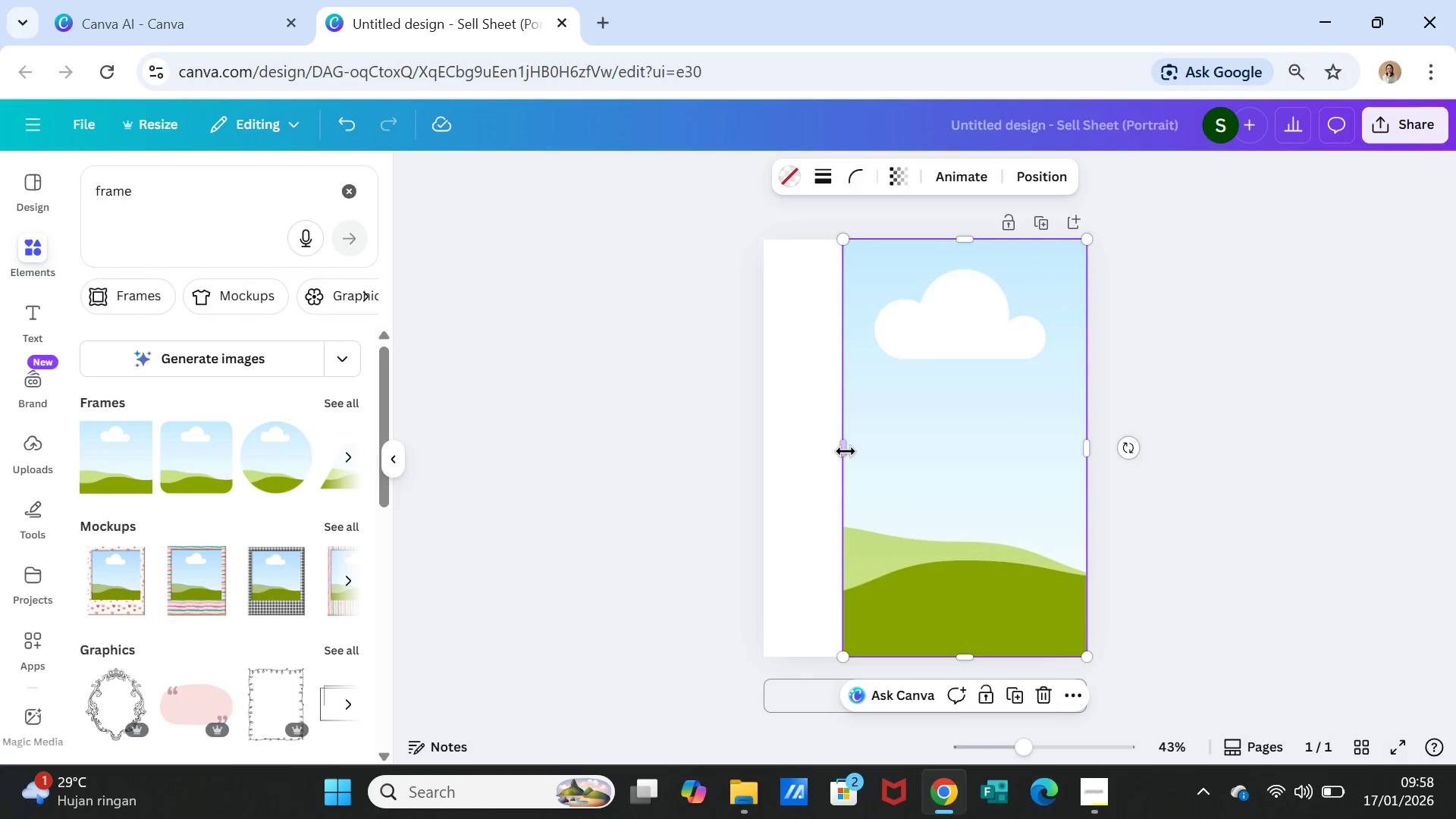 
left_click_drag(start_coordinate=[846, 451], to_coordinate=[770, 448])
 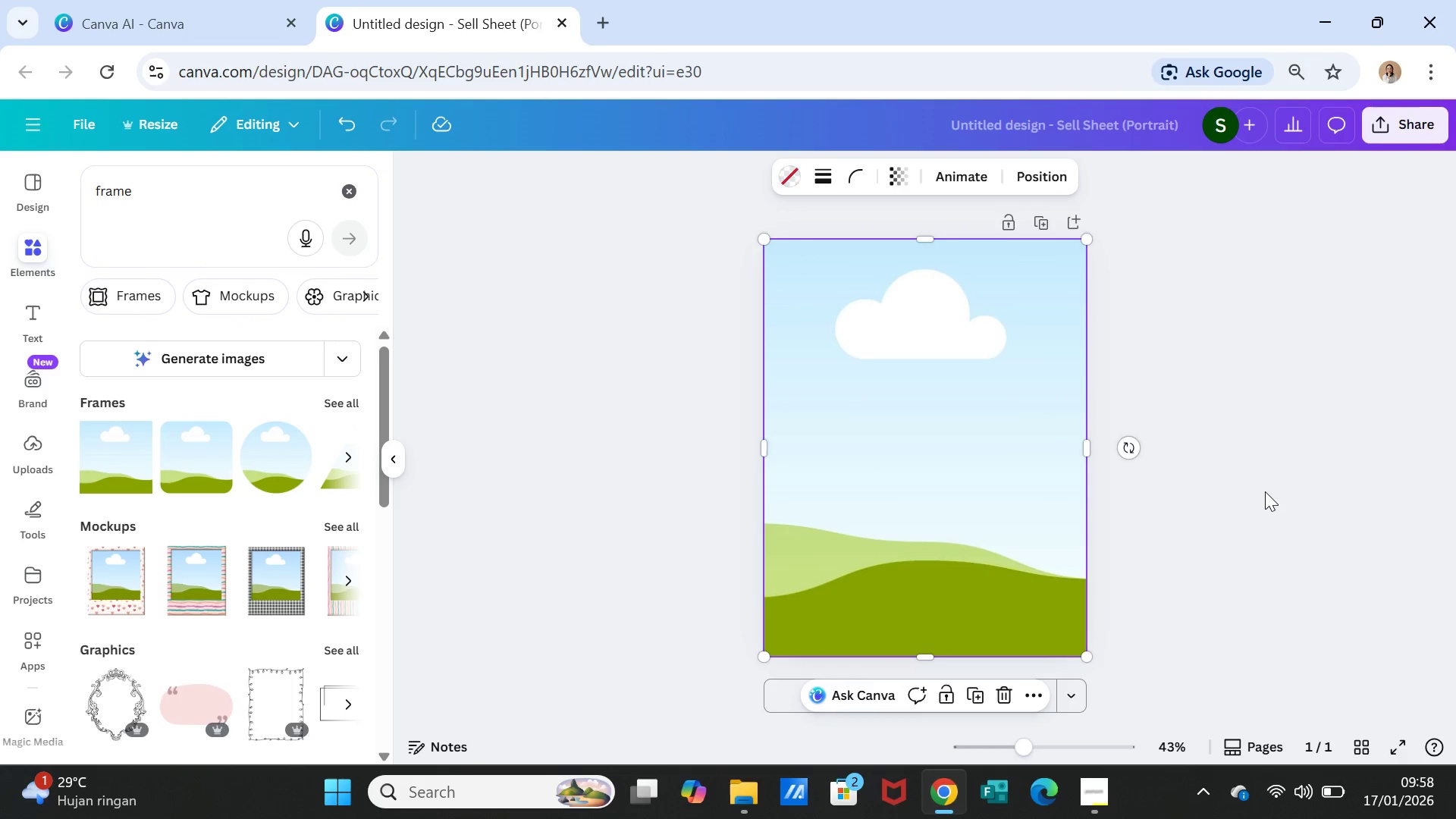 
left_click([1265, 491])
 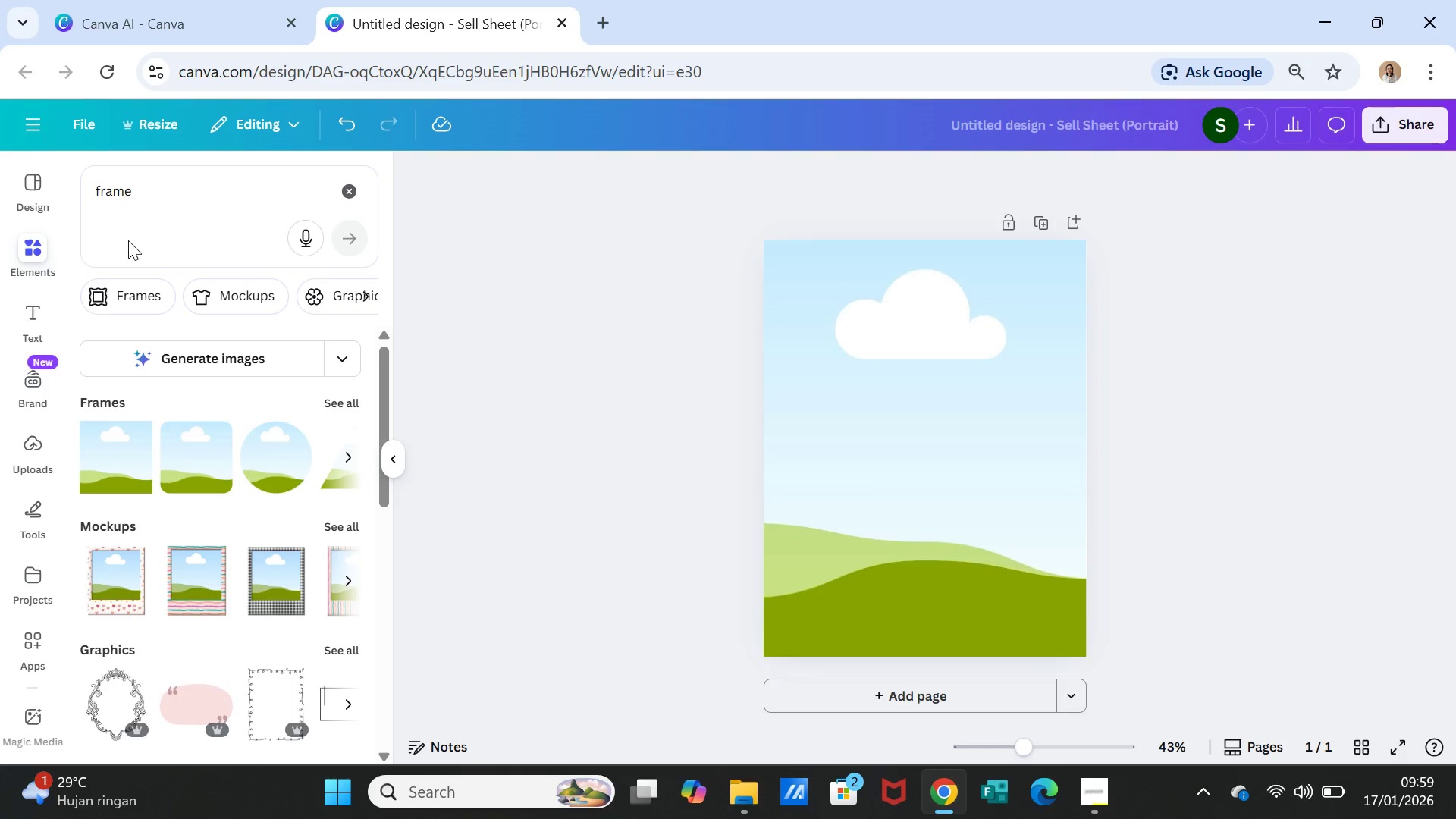 
wait(5.38)
 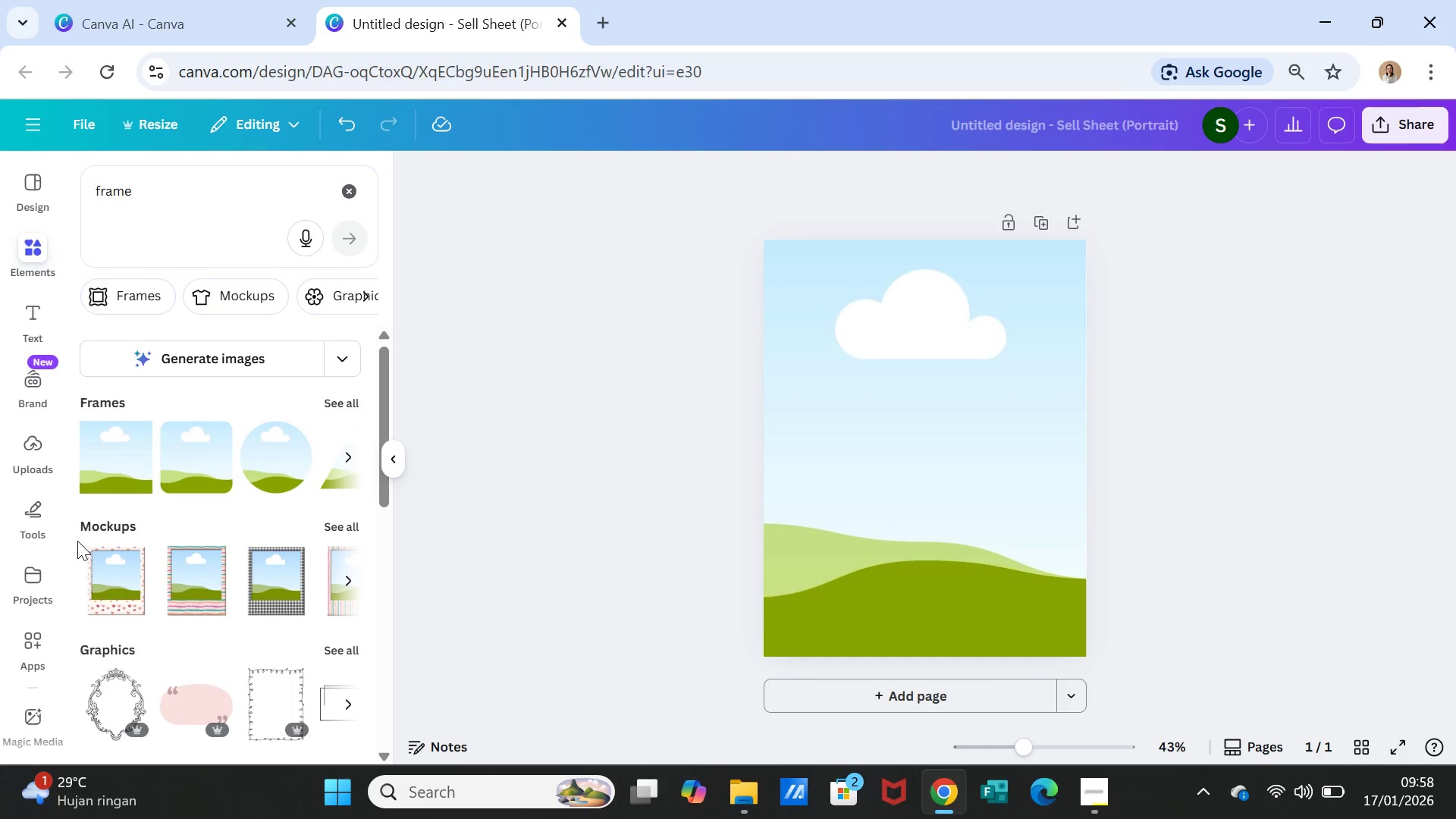 
left_click([348, 190])
 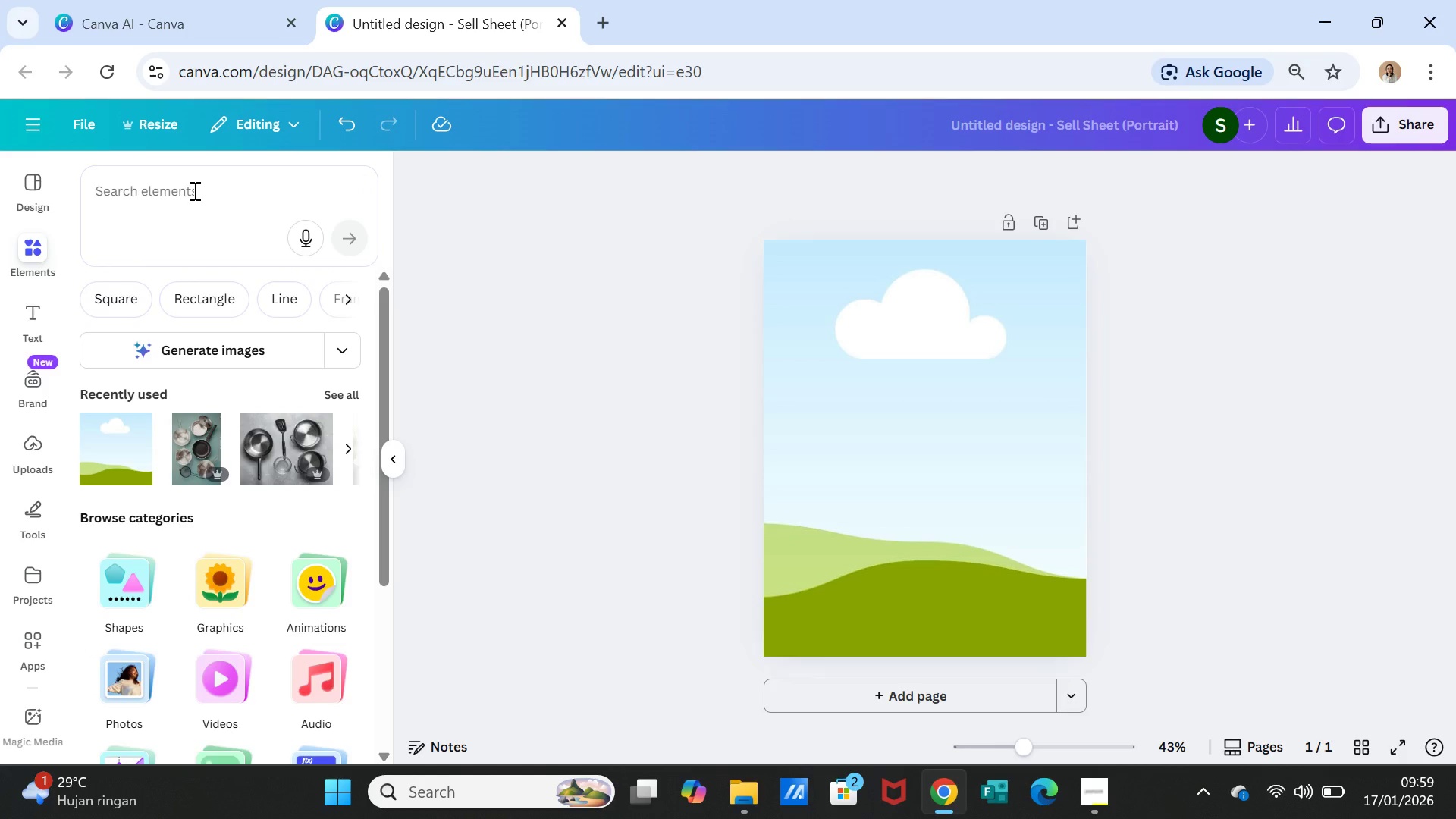 
left_click([193, 190])
 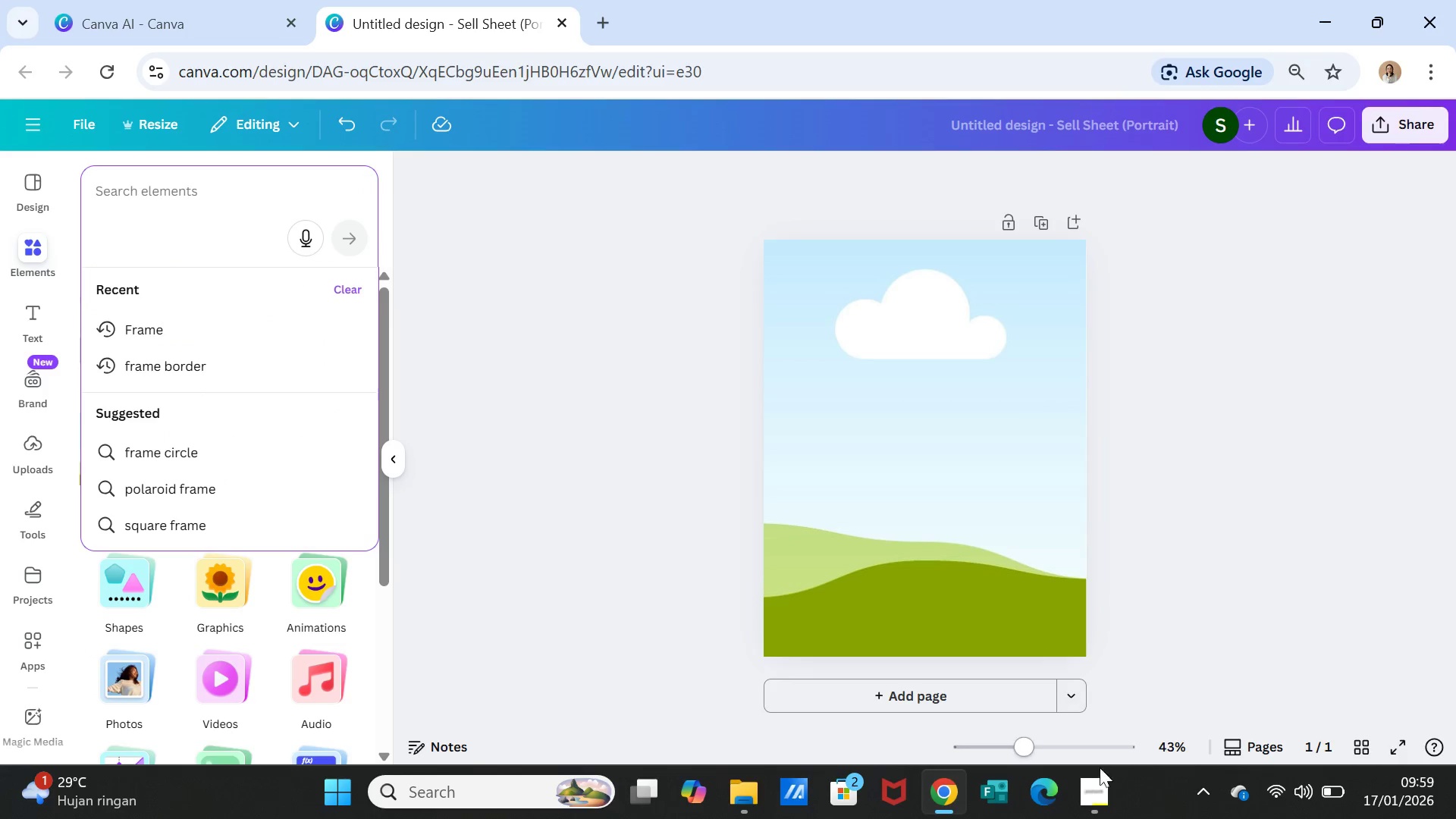 
left_click([1100, 788])